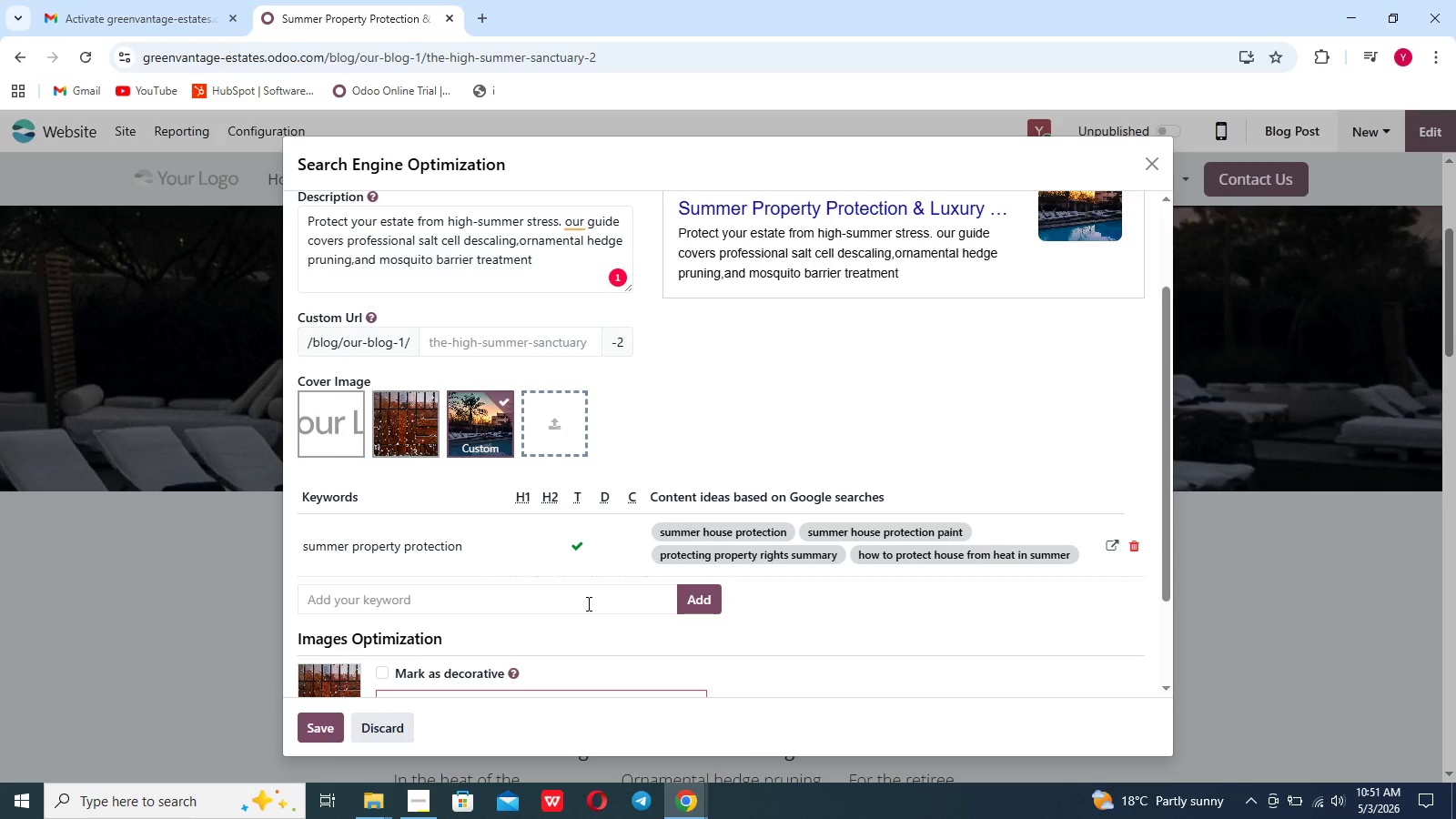 
left_click([587, 602])
 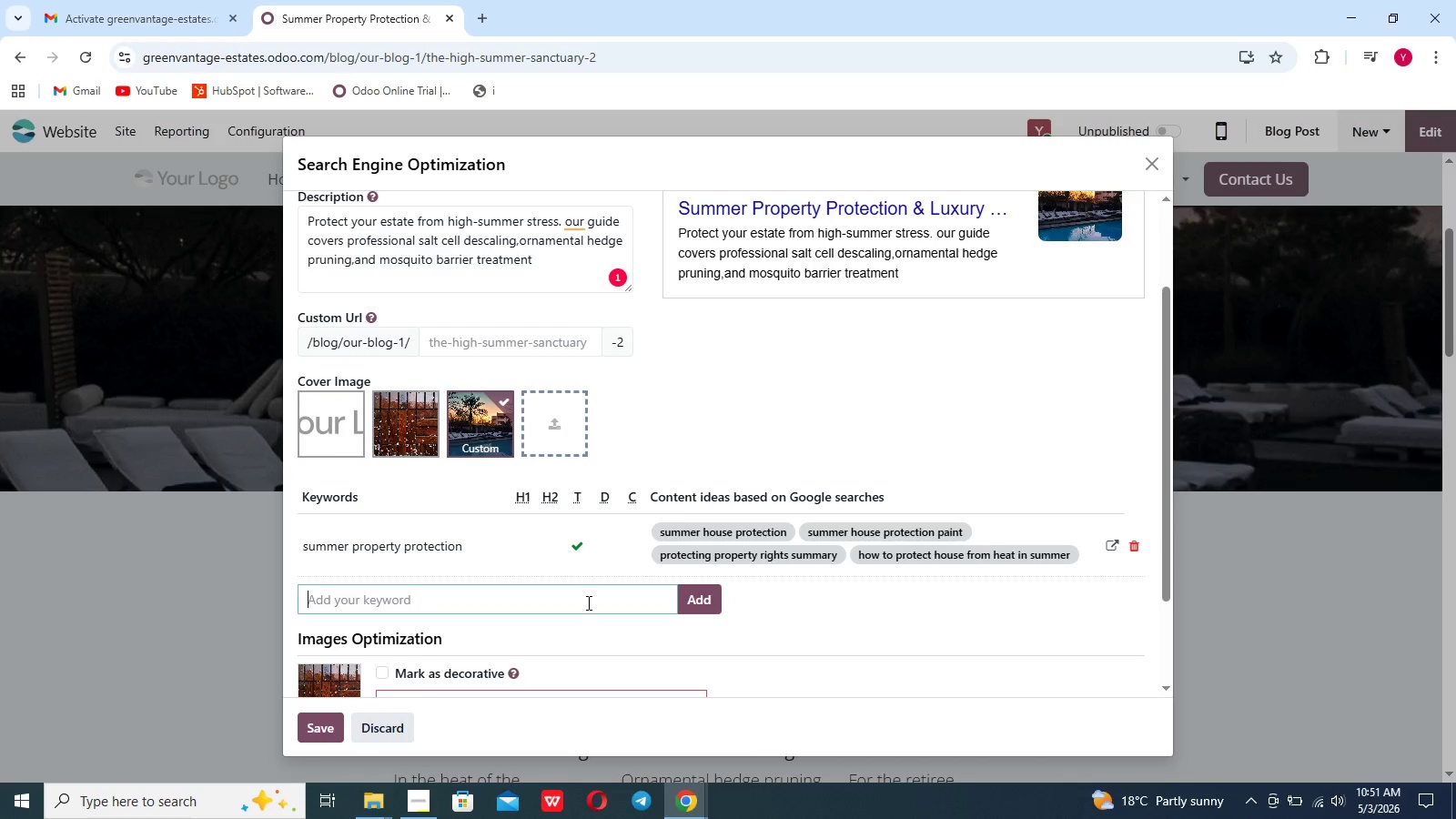 
type(GreenVantage Estates)
 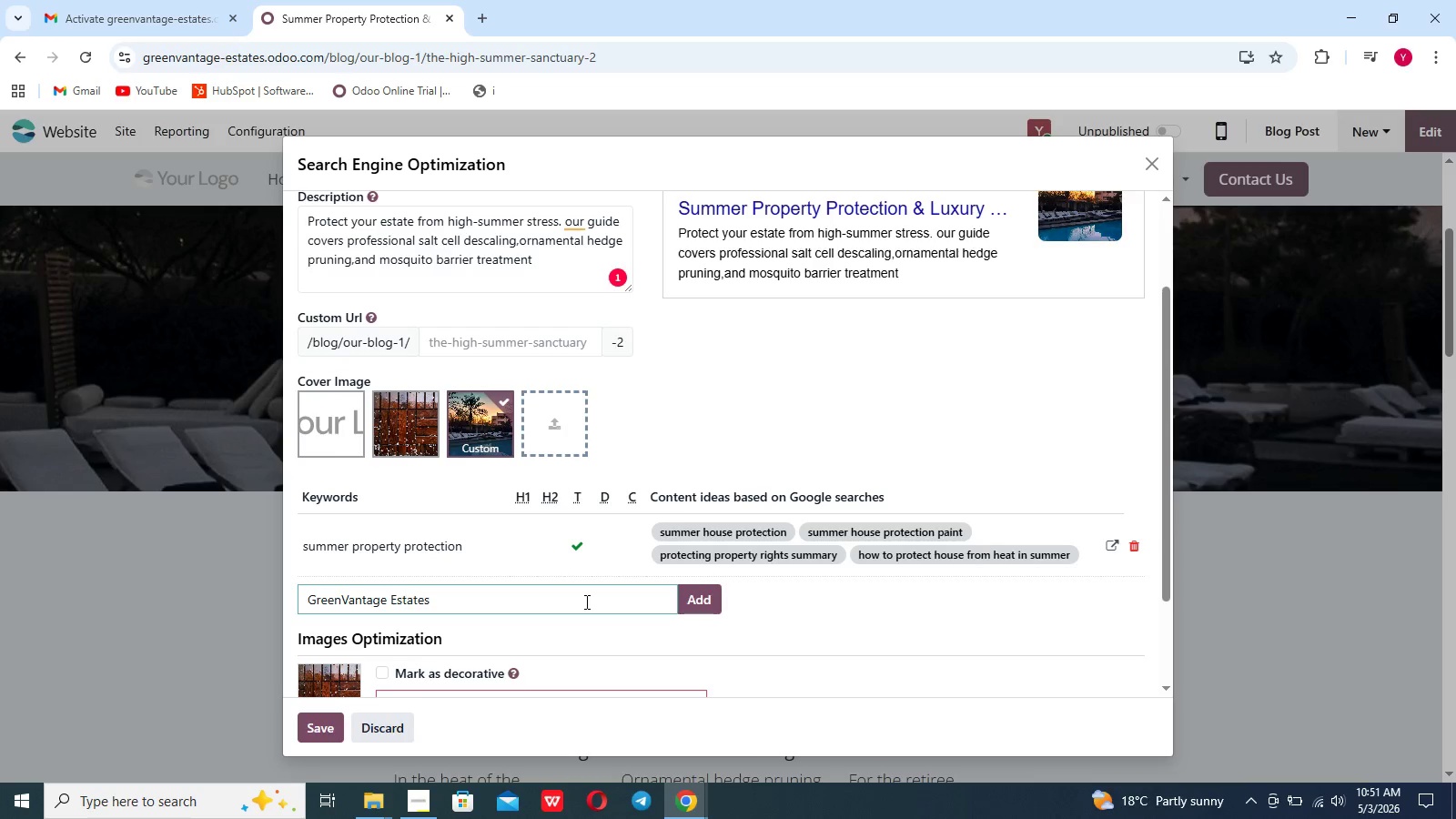 
key(Enter)
 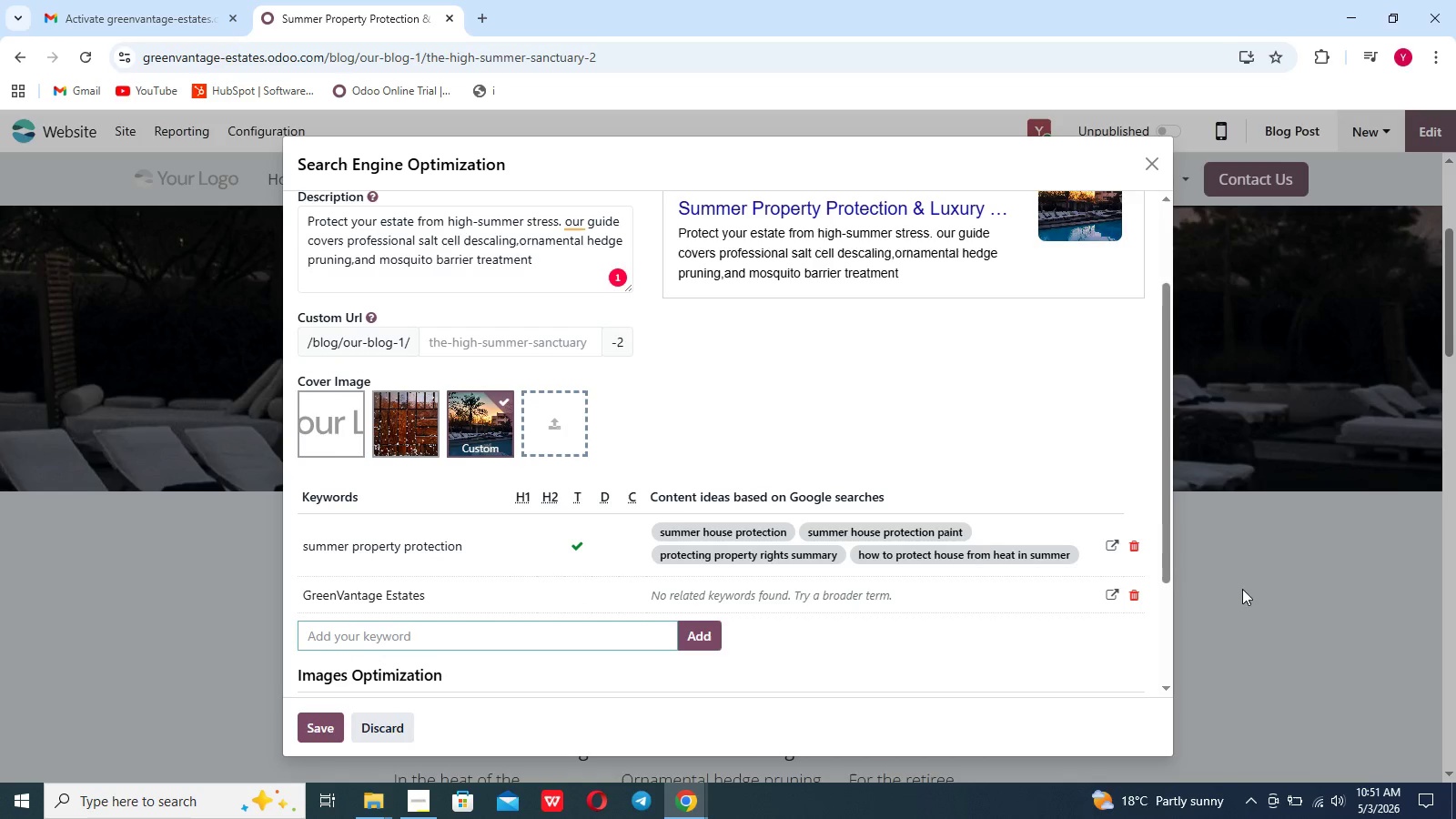 
left_click([1137, 597])
 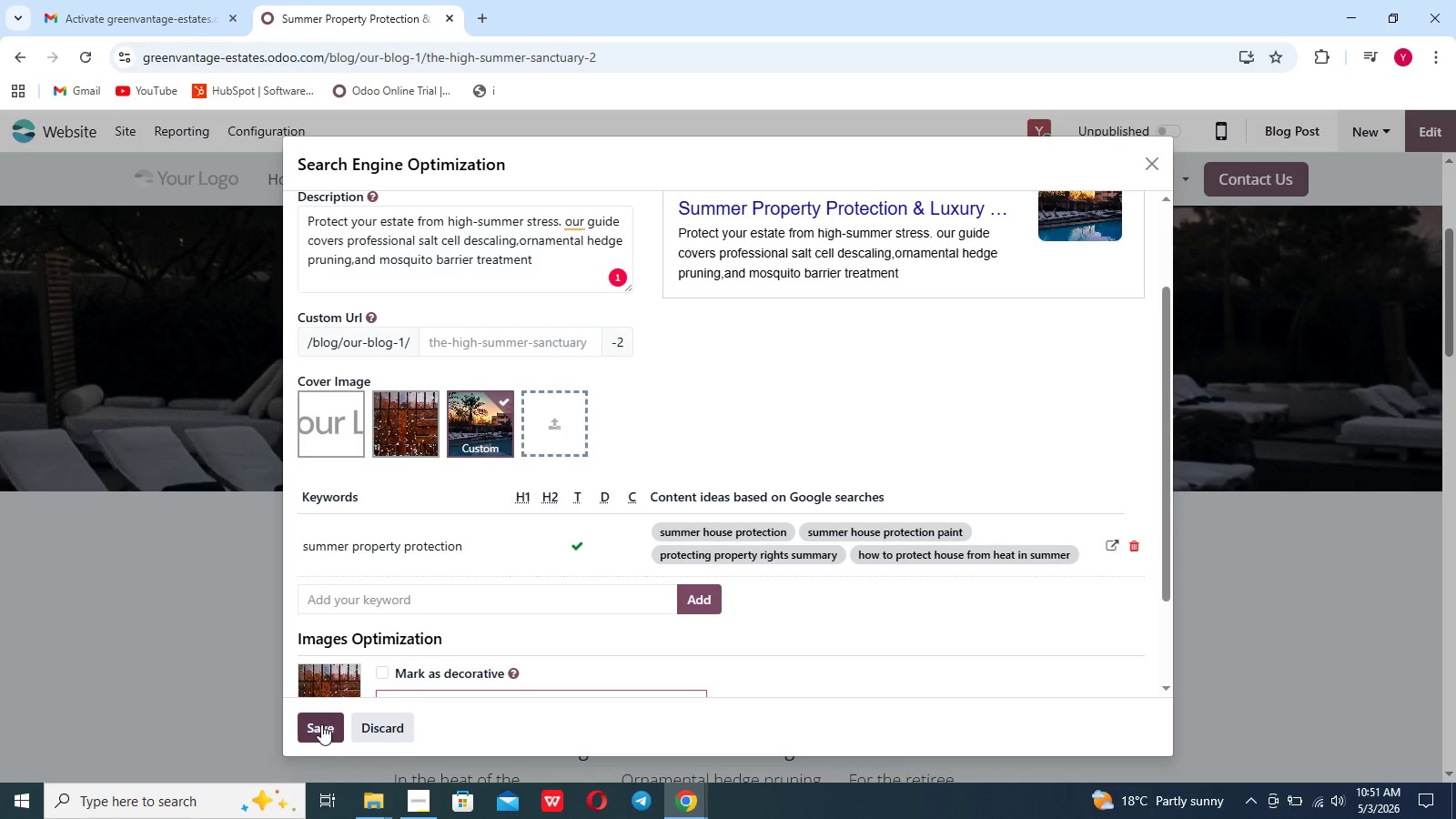 
left_click([321, 723])
 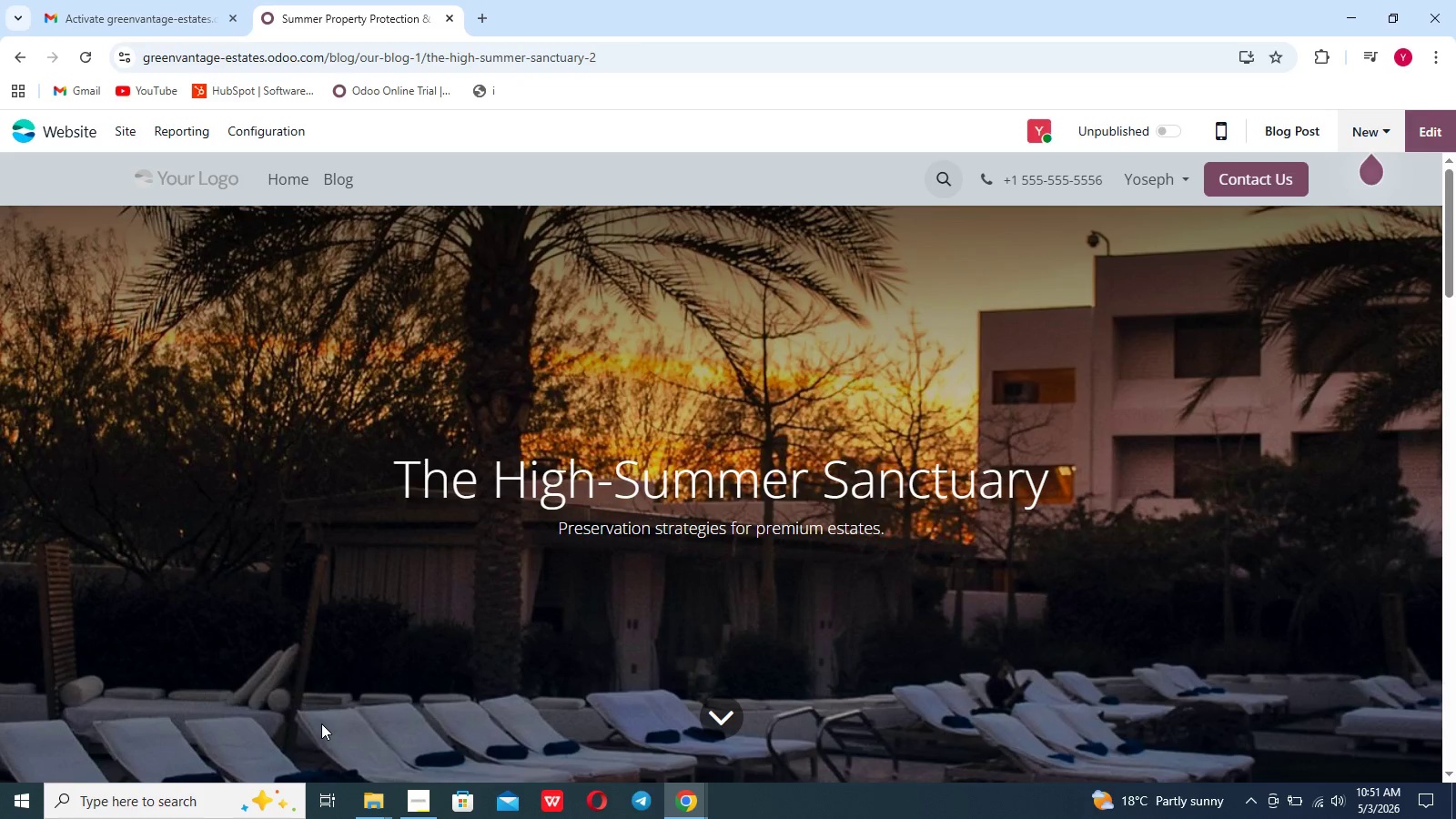 
wait(7.27)
 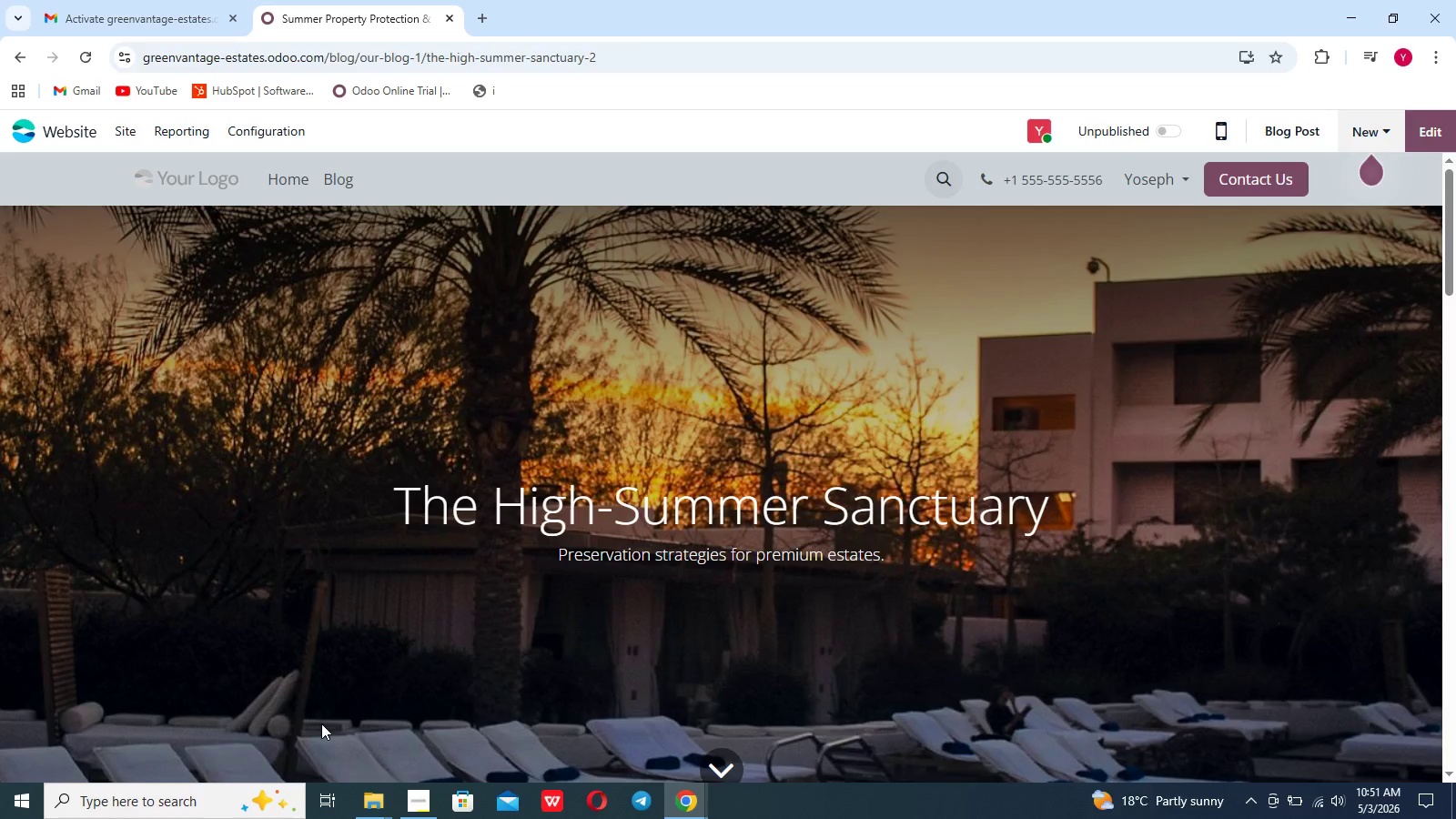 
mouse_move([278, 811])
 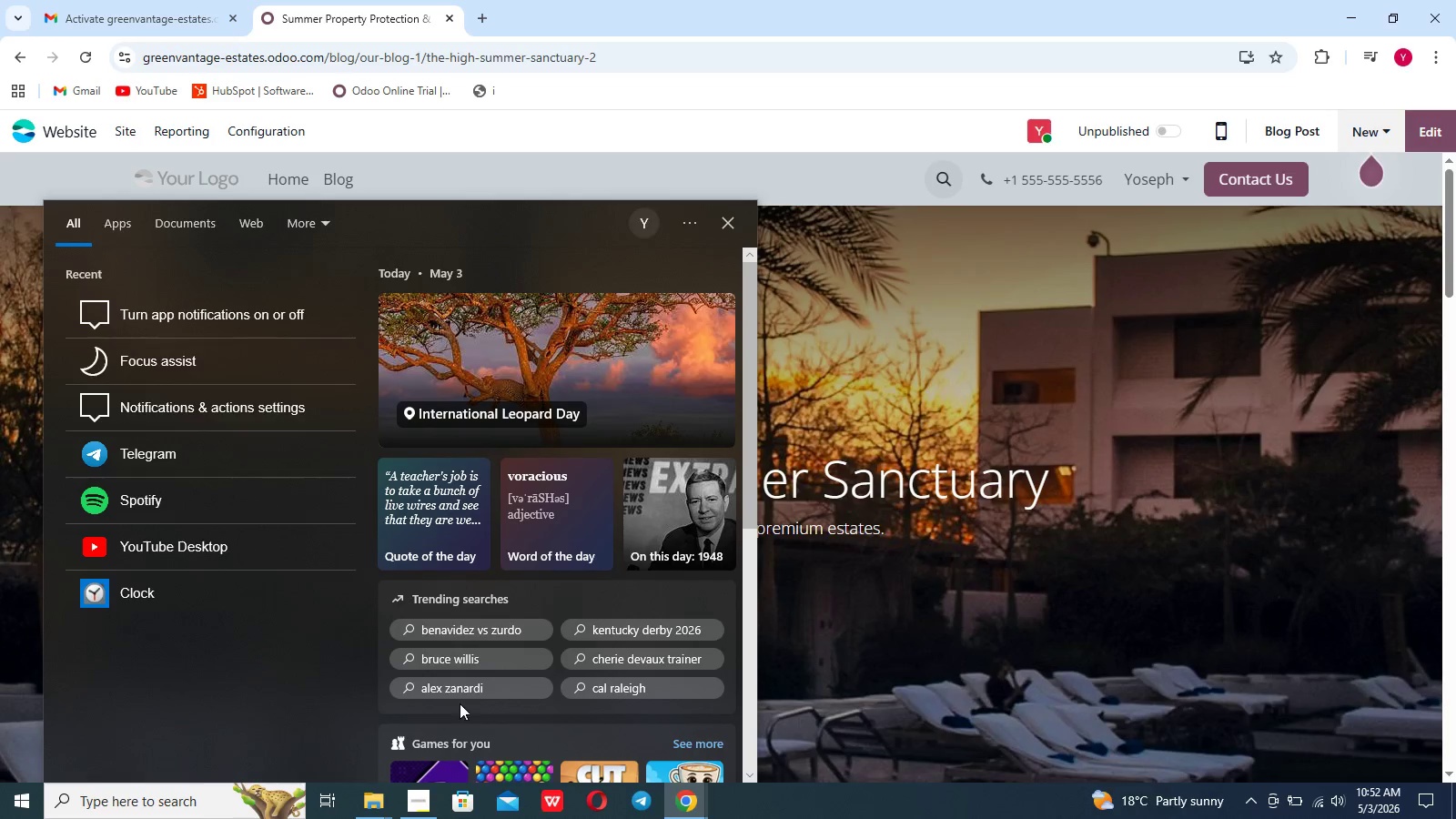 